 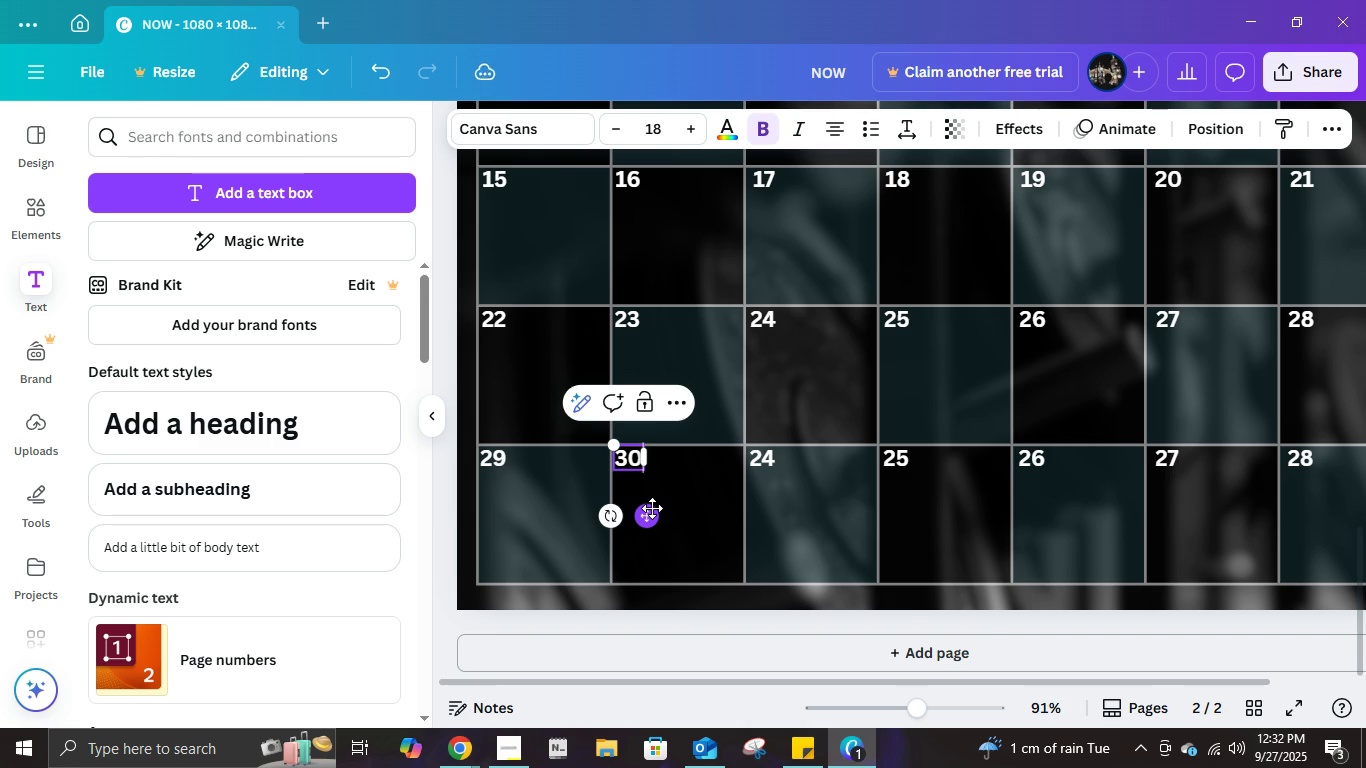 
left_click([706, 507])
 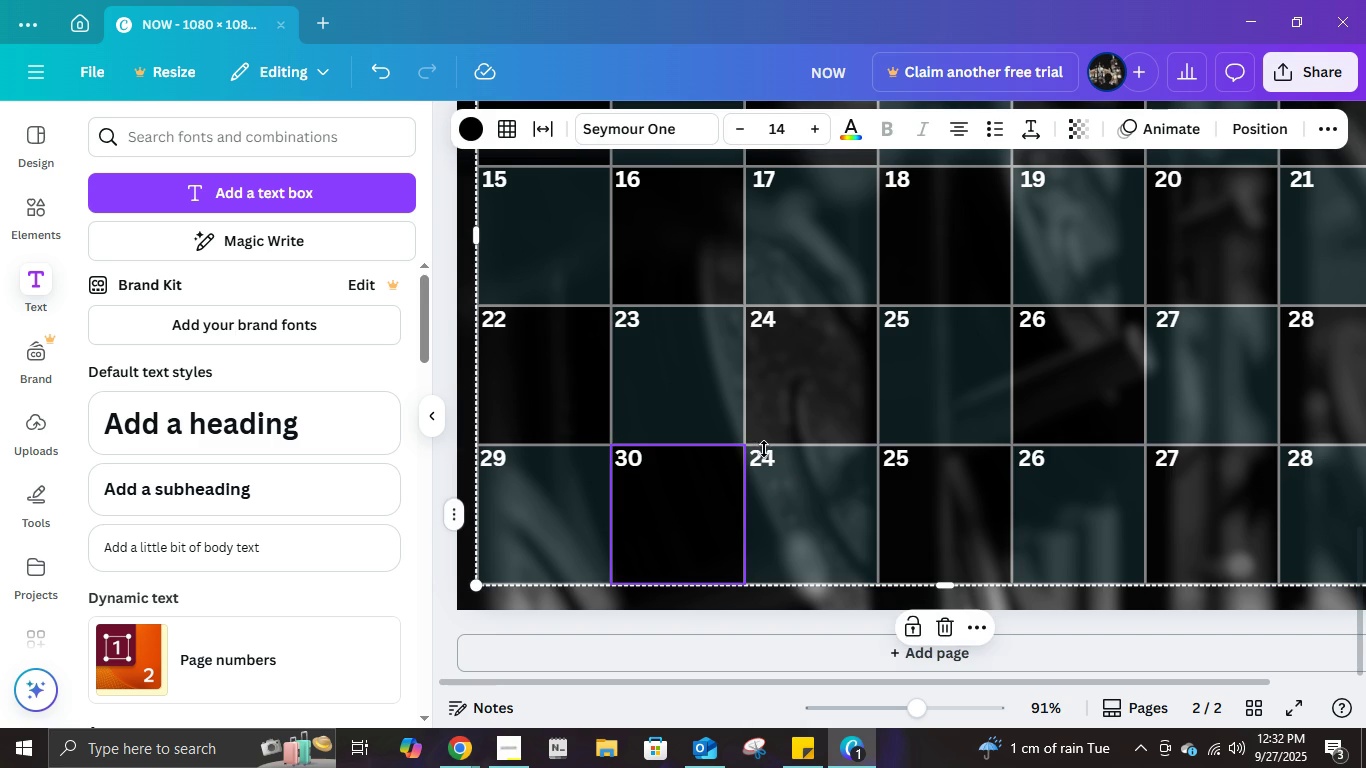 
left_click([764, 449])
 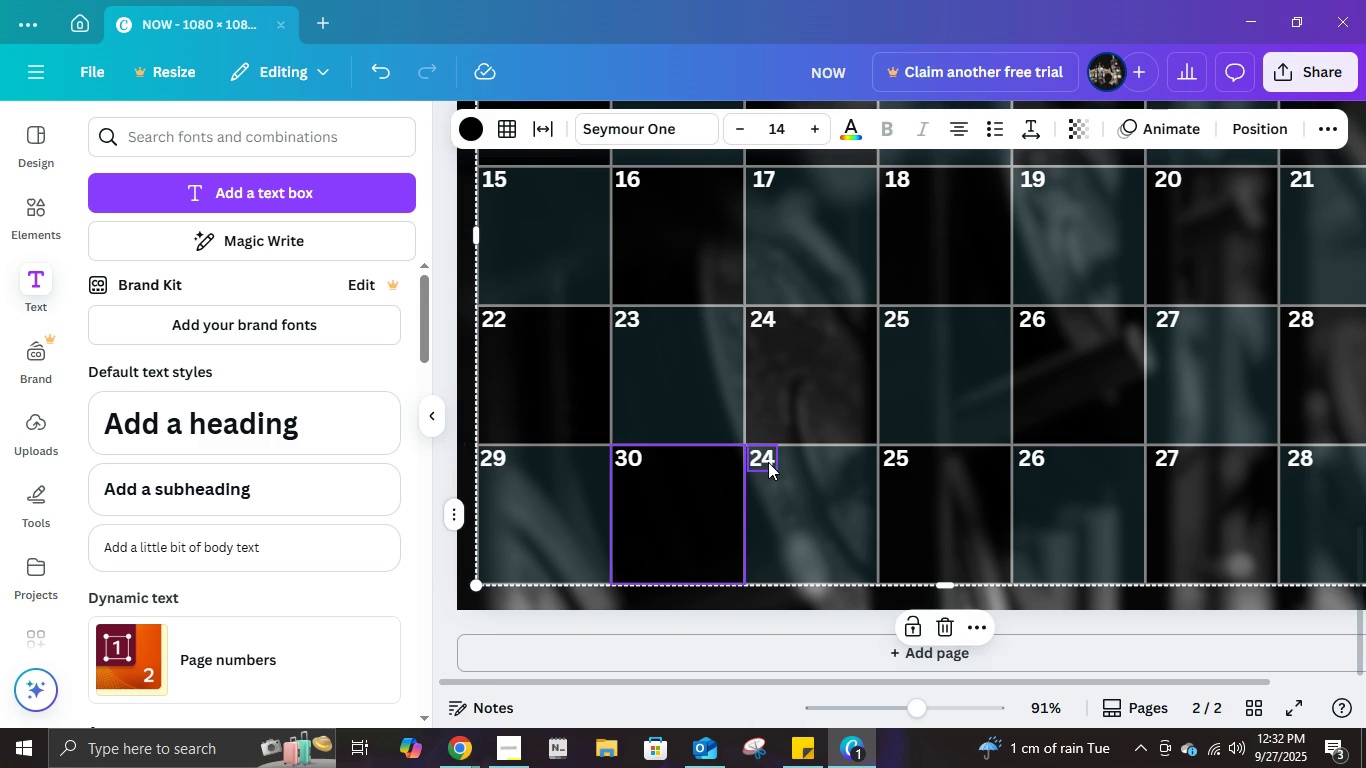 
left_click([768, 462])
 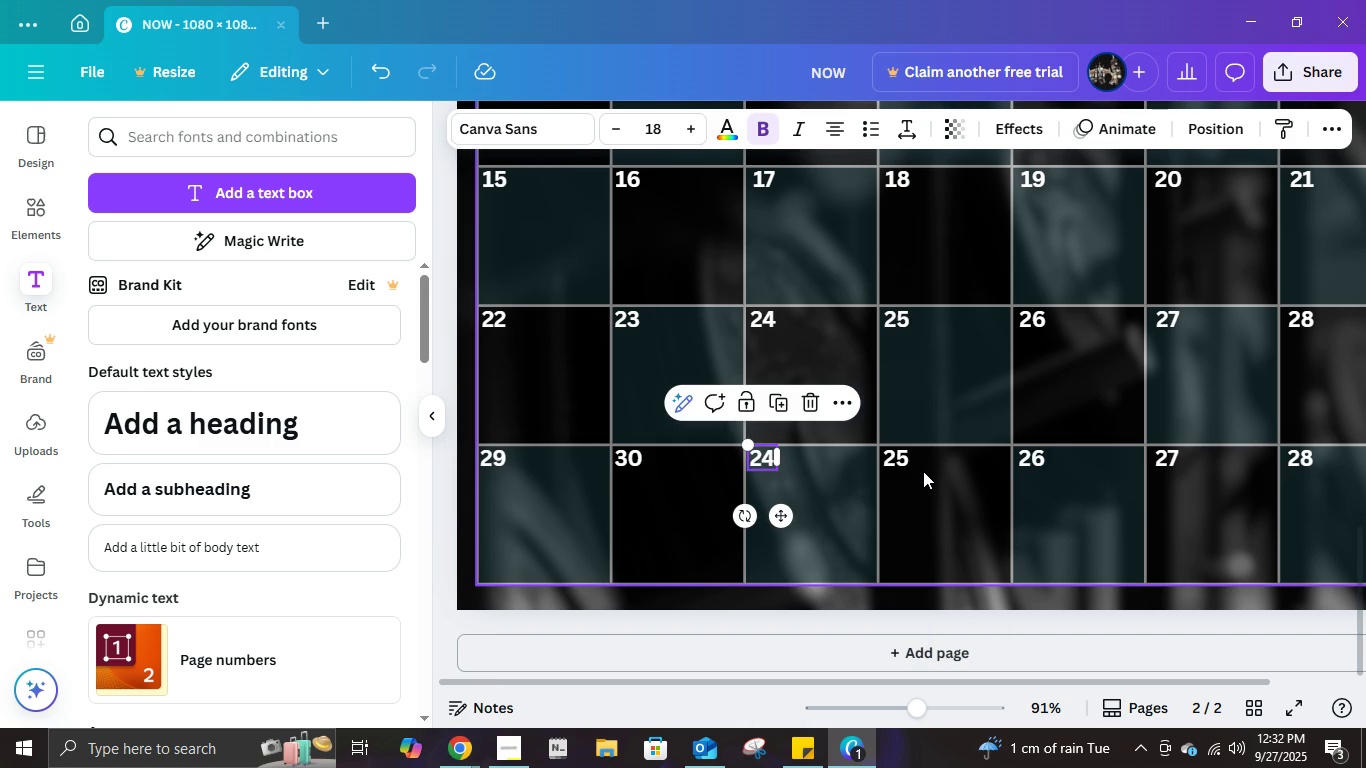 
key(Delete)
 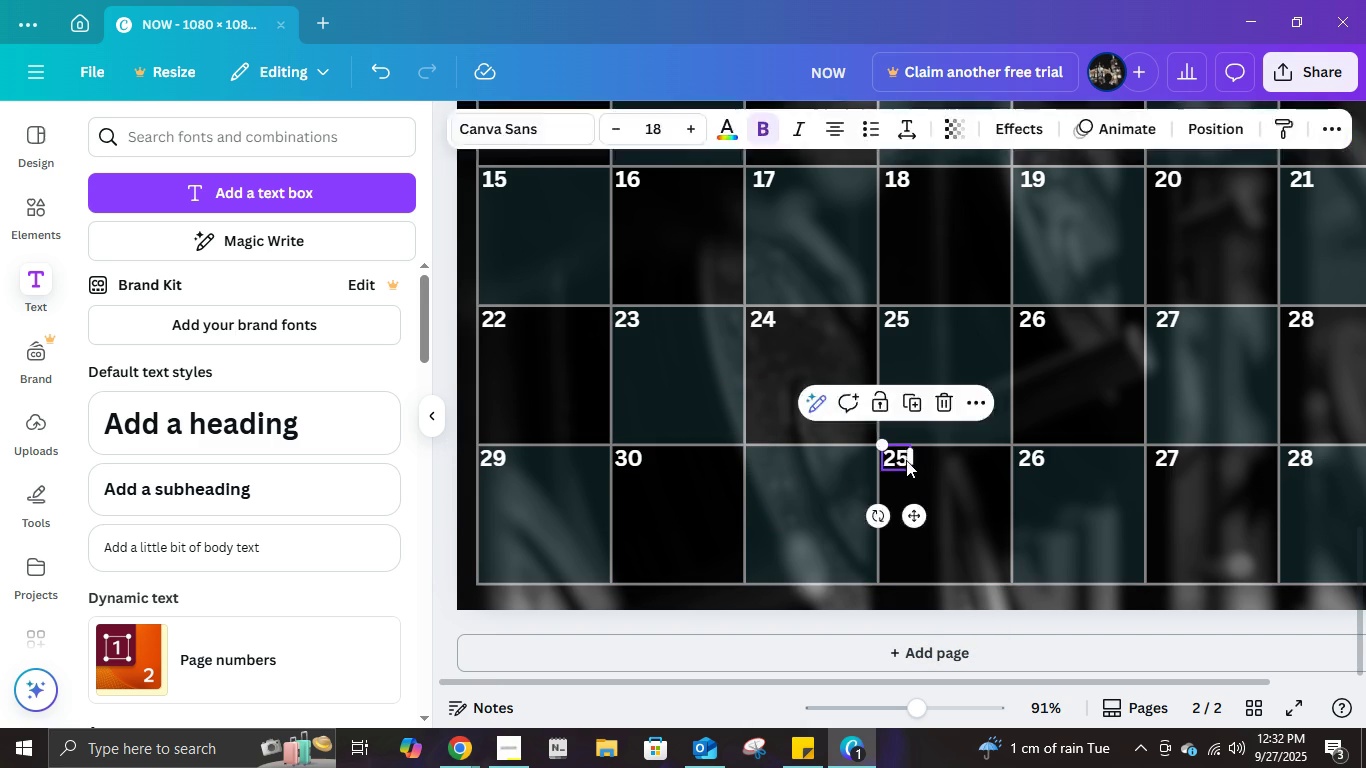 
left_click([906, 460])
 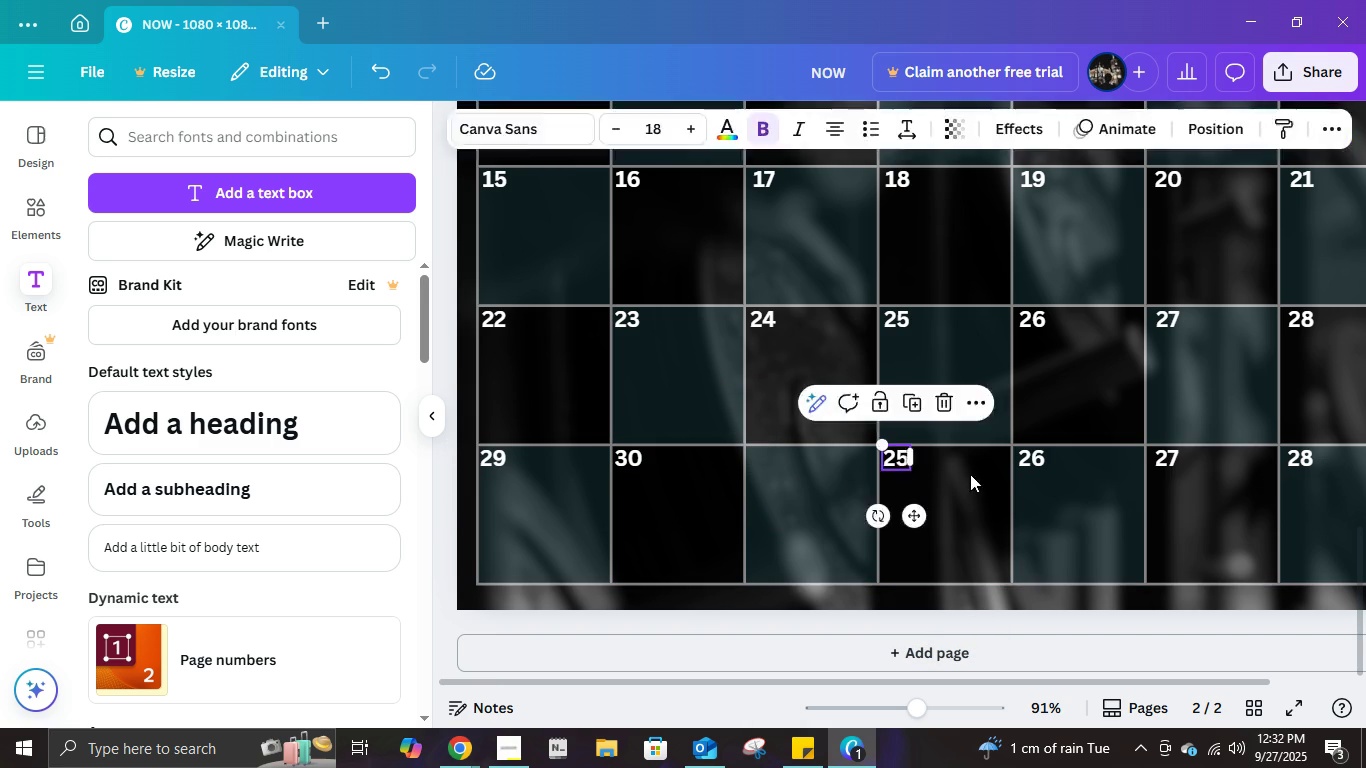 
key(Delete)
 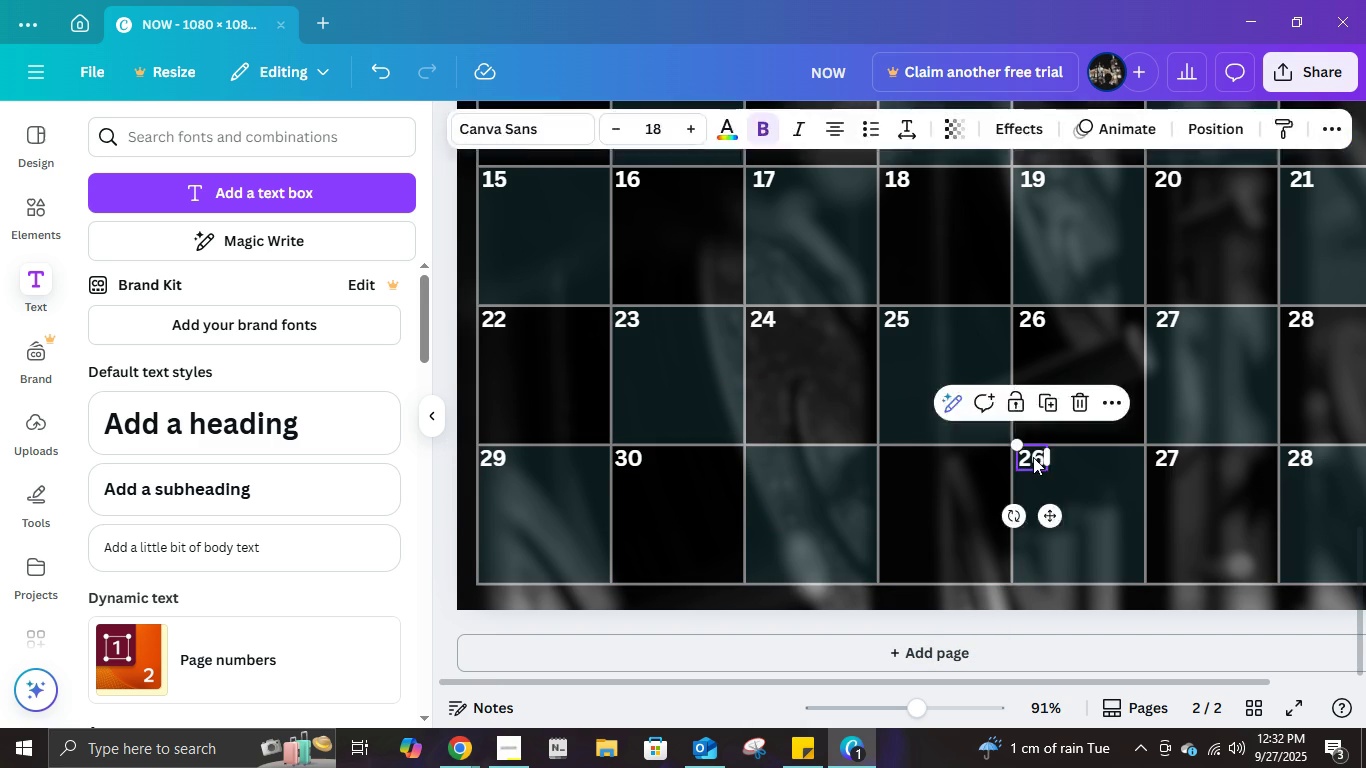 
left_click([1033, 457])
 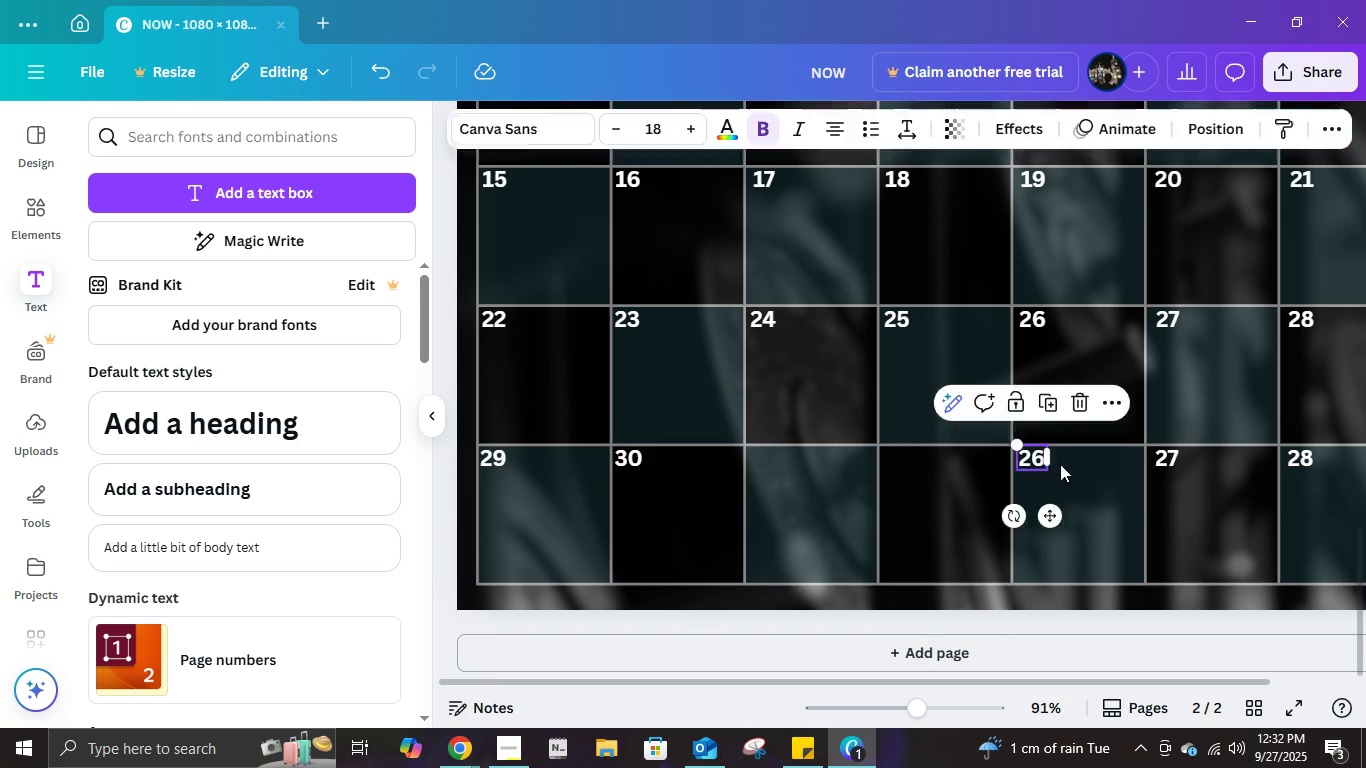 
key(Delete)
 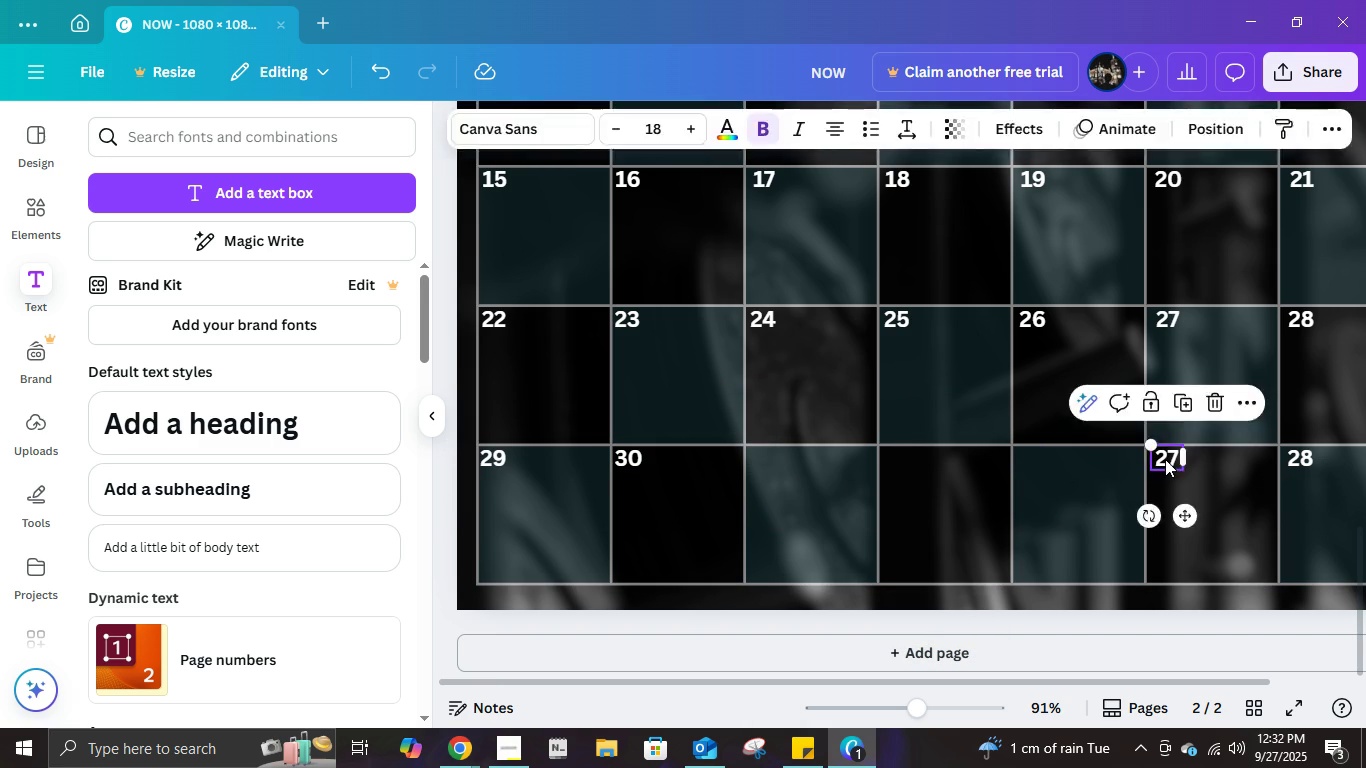 
left_click([1165, 459])
 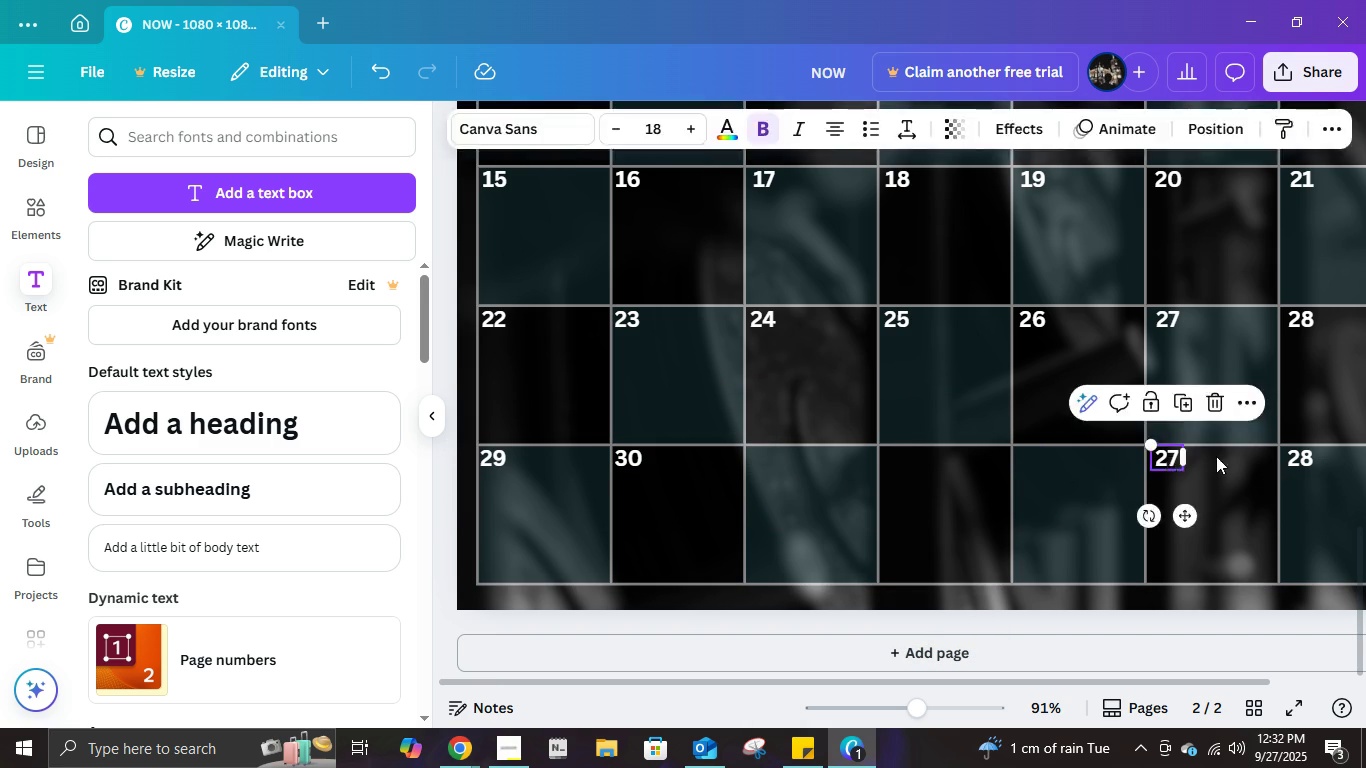 
key(Delete)
 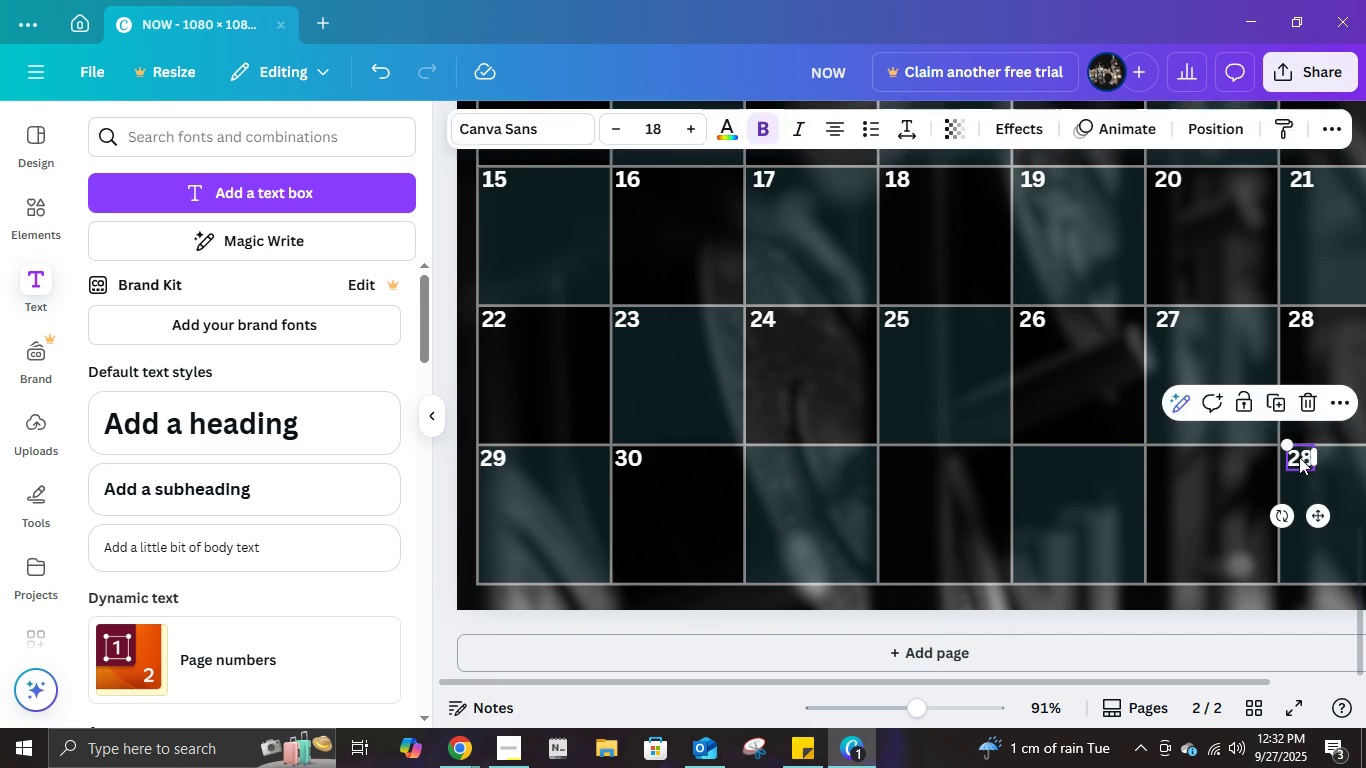 
left_click([1299, 457])
 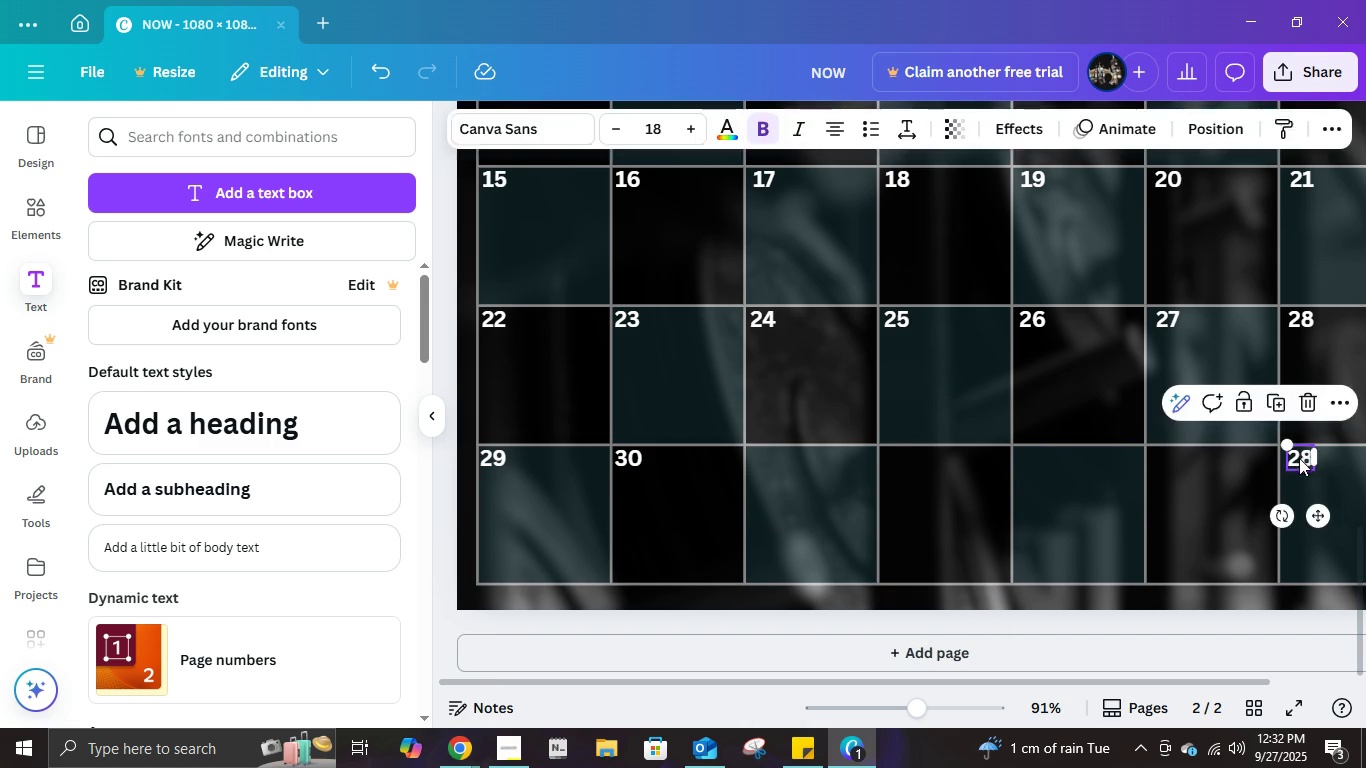 
key(Delete)
 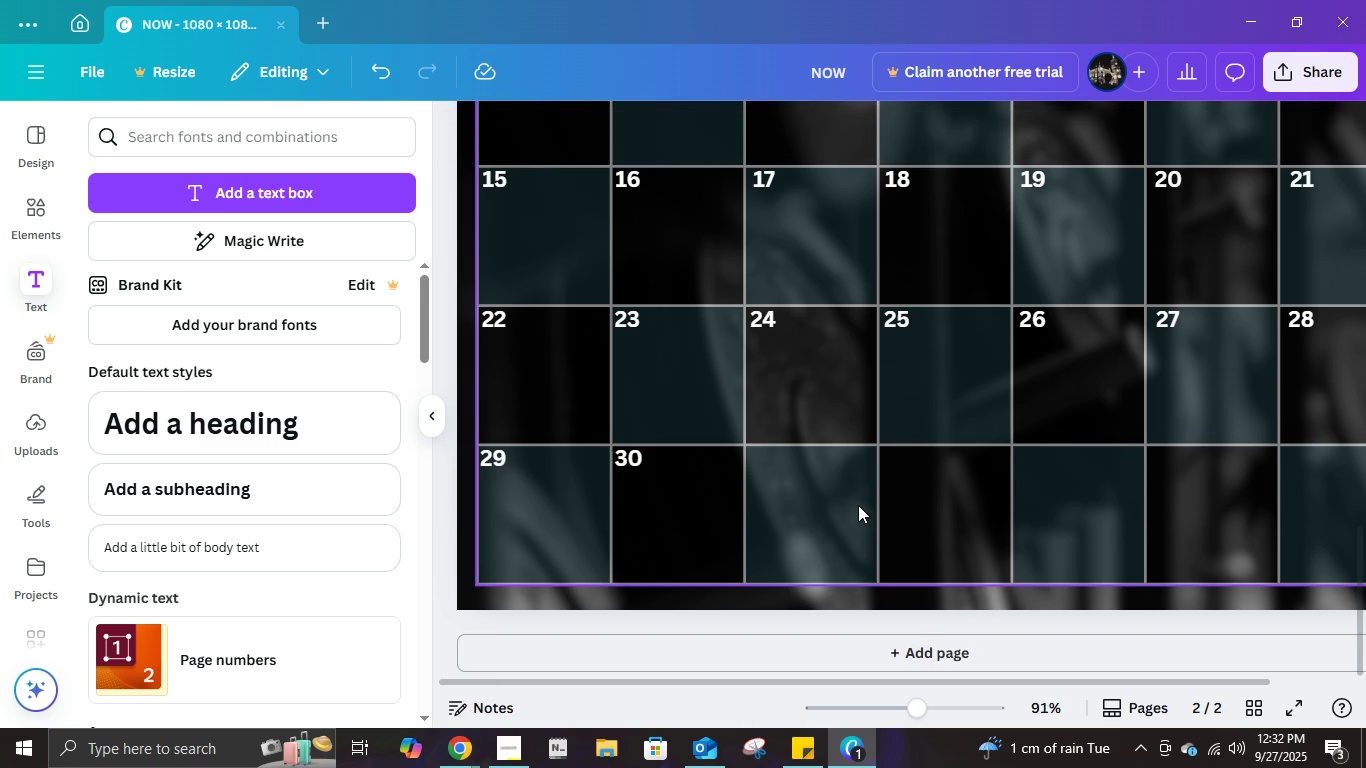 
left_click([858, 505])